 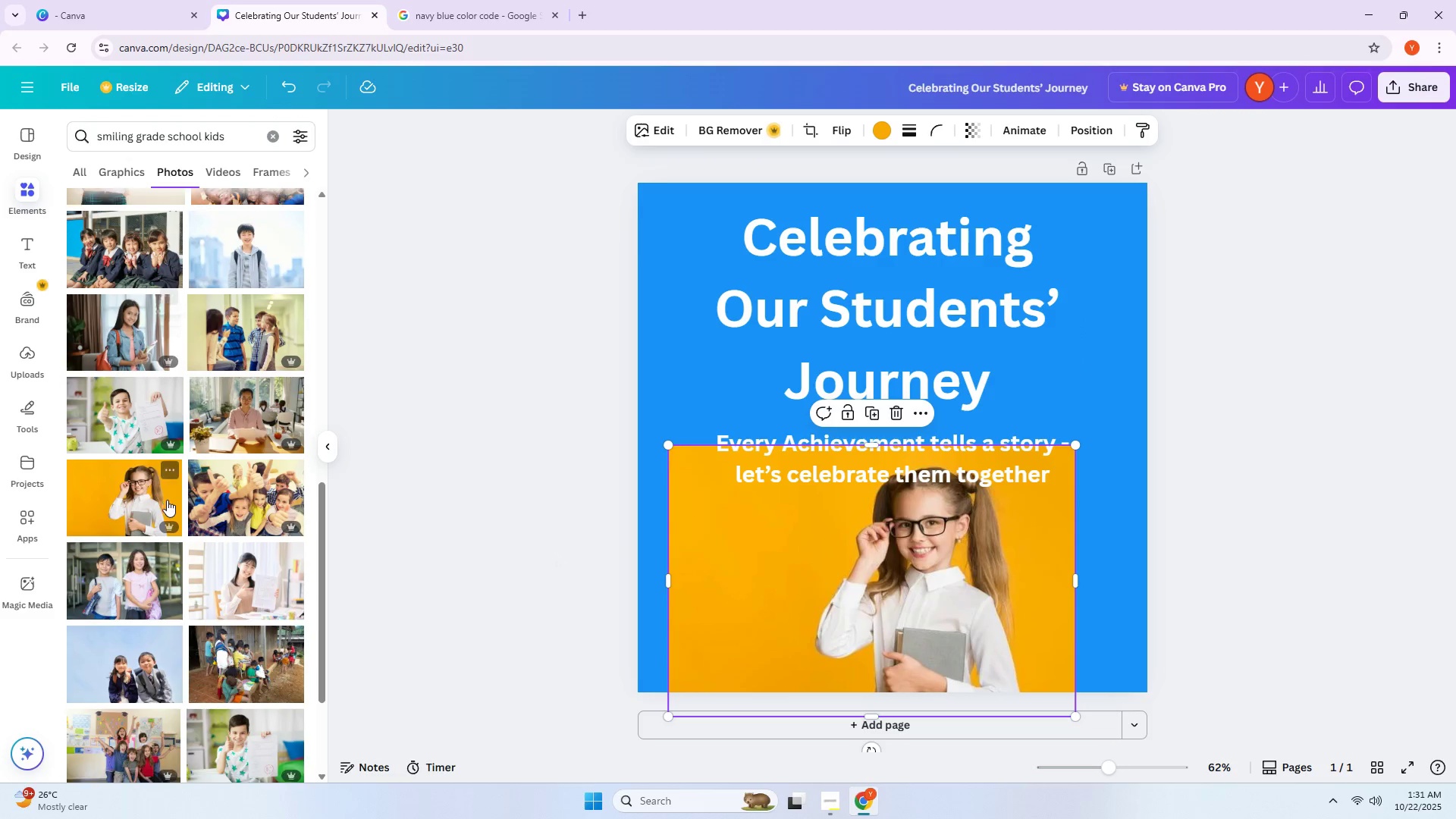 
mouse_move([172, 457])
 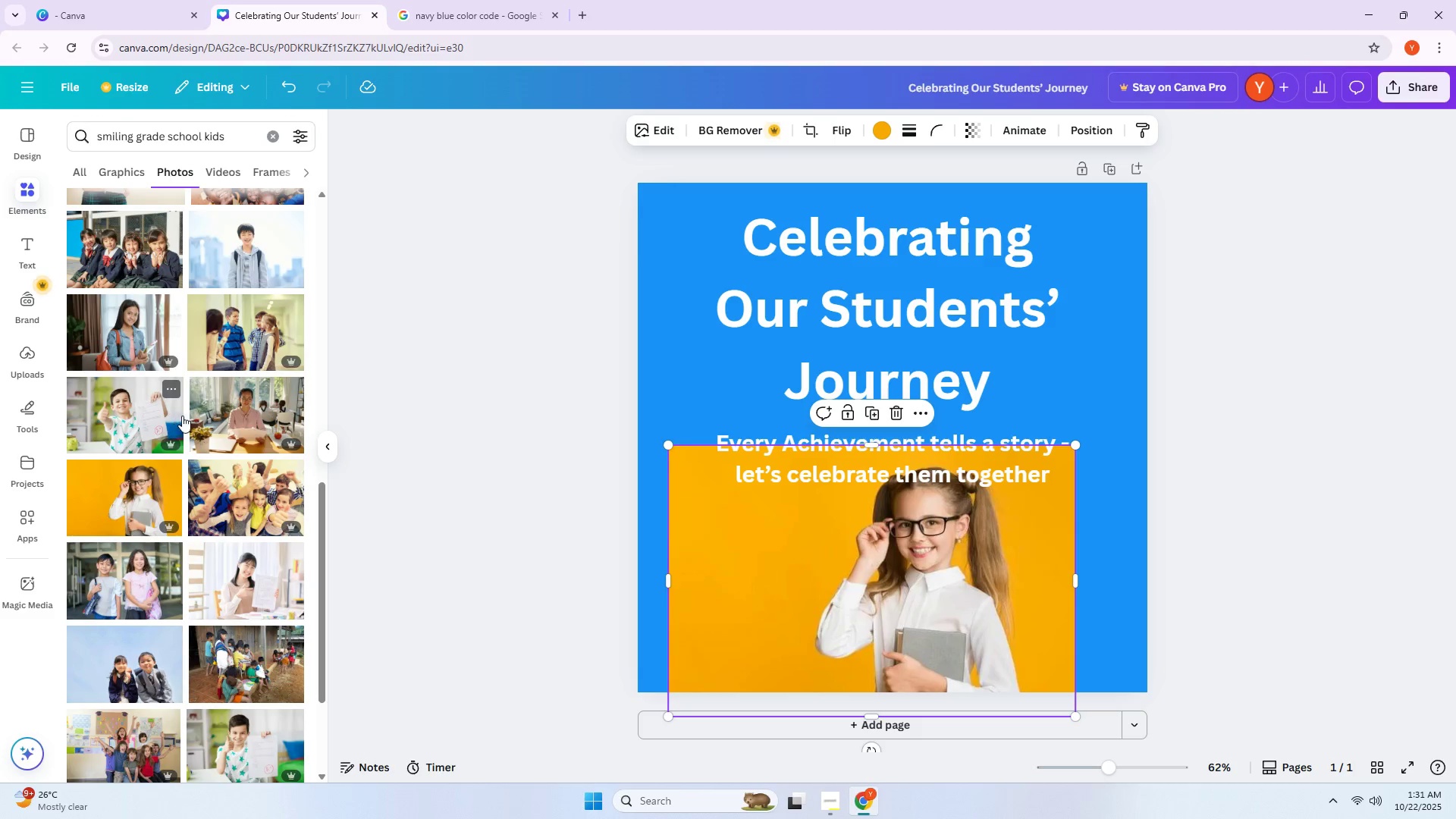 
wait(6.19)
 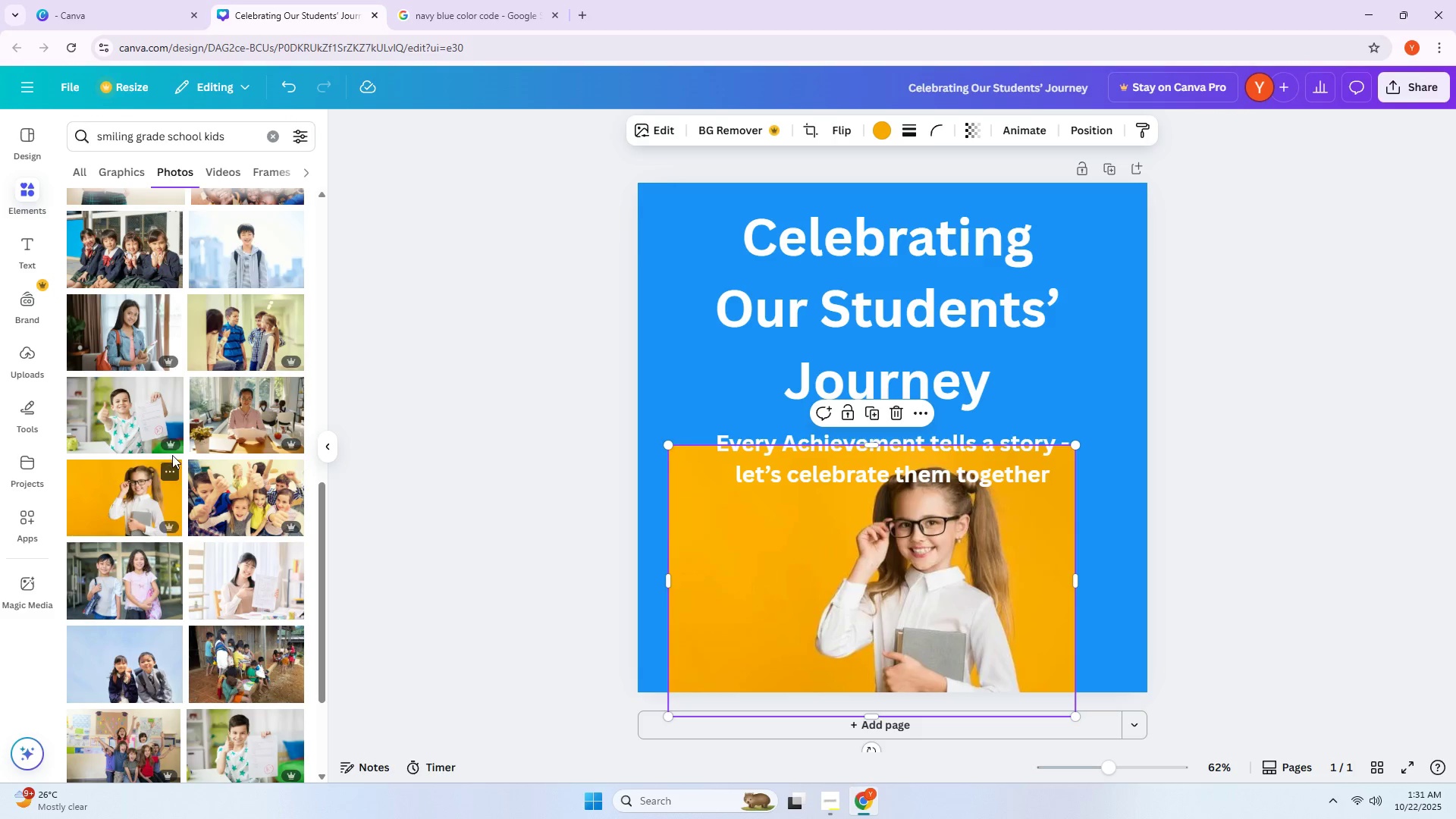 
scroll: coordinate [159, 450], scroll_direction: down, amount: 1.0
 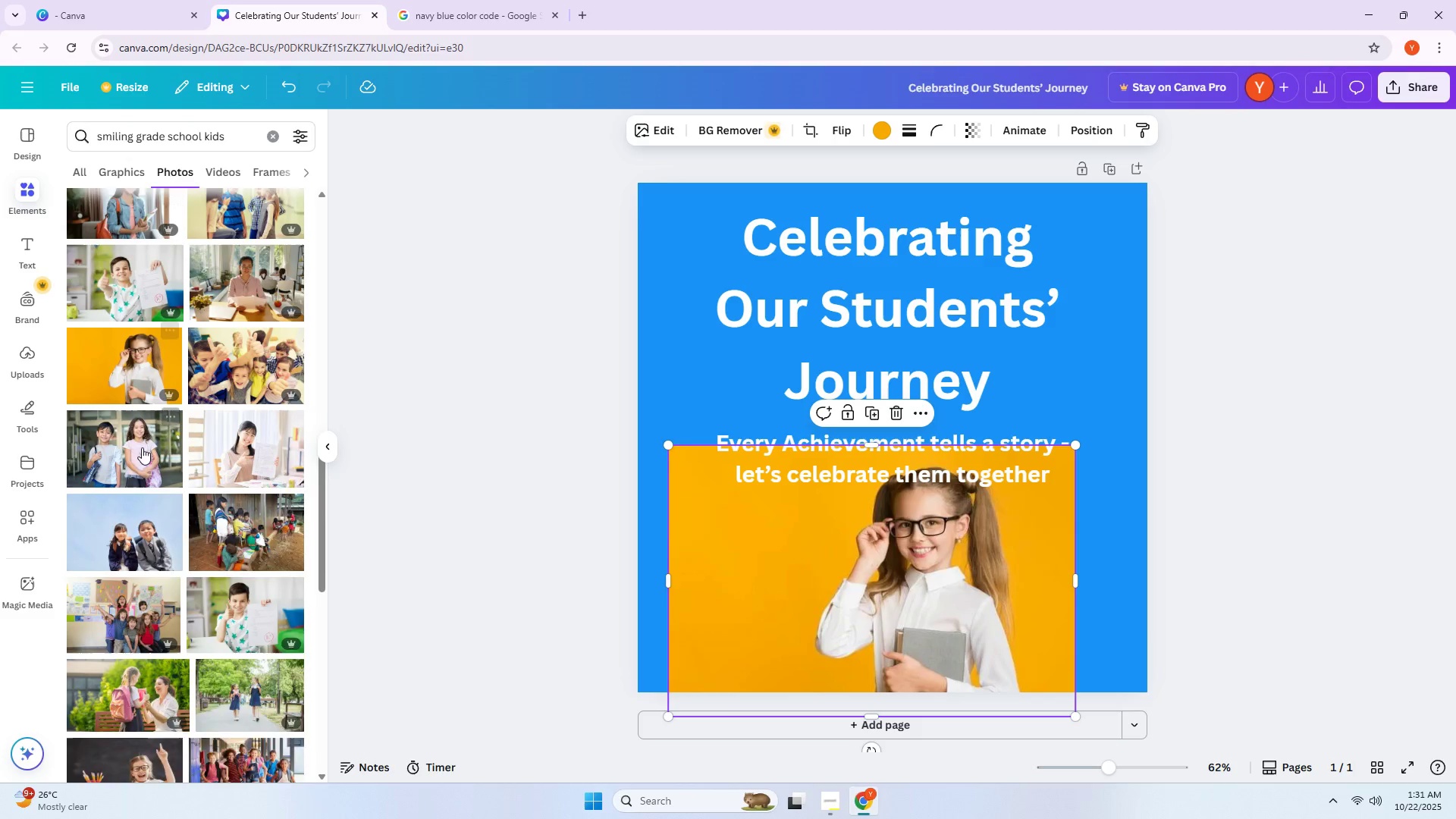 
mouse_move([135, 444])
 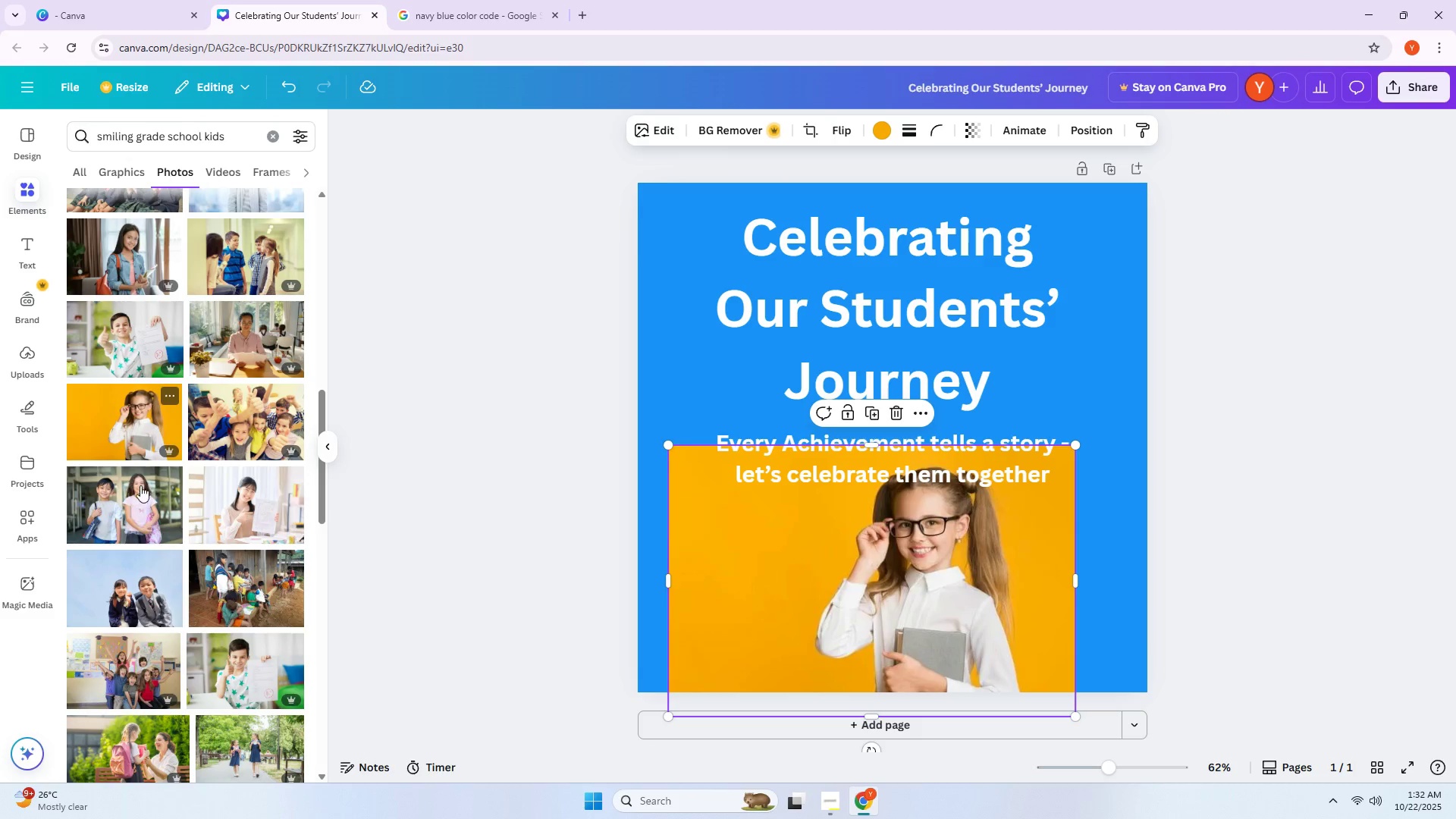 
left_click([125, 496])
 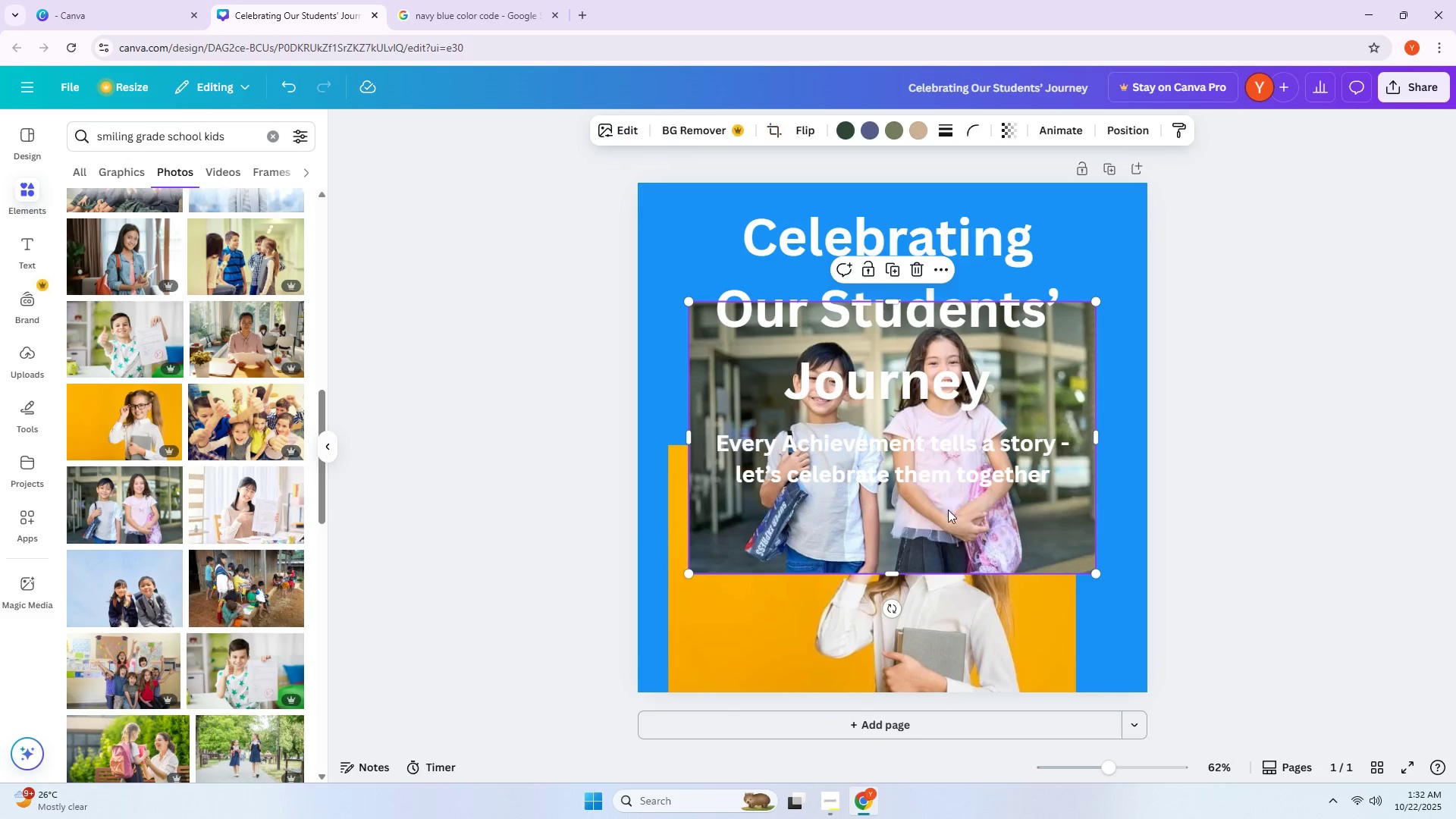 
left_click_drag(start_coordinate=[907, 519], to_coordinate=[895, 596])
 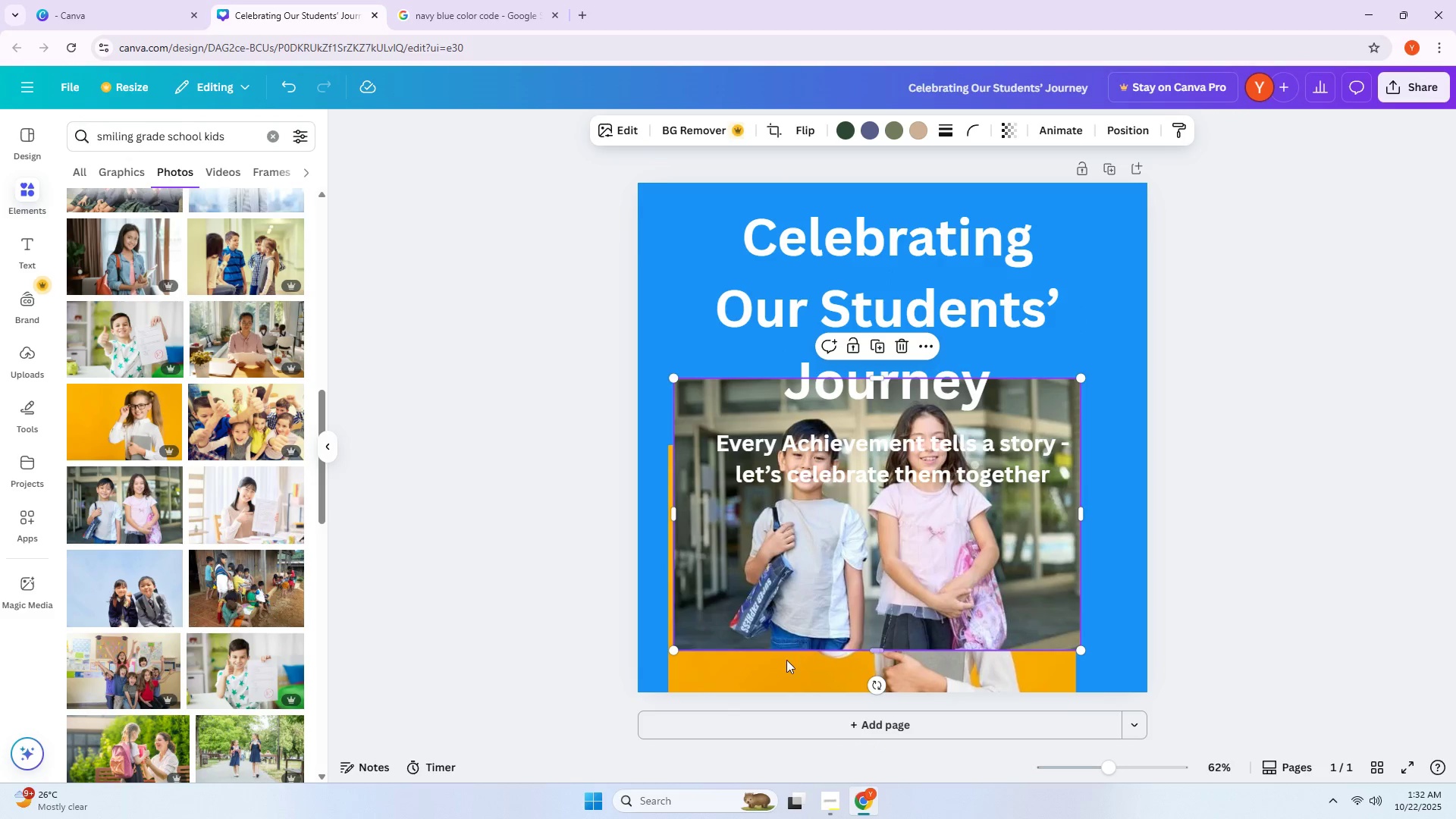 
key(Delete)
 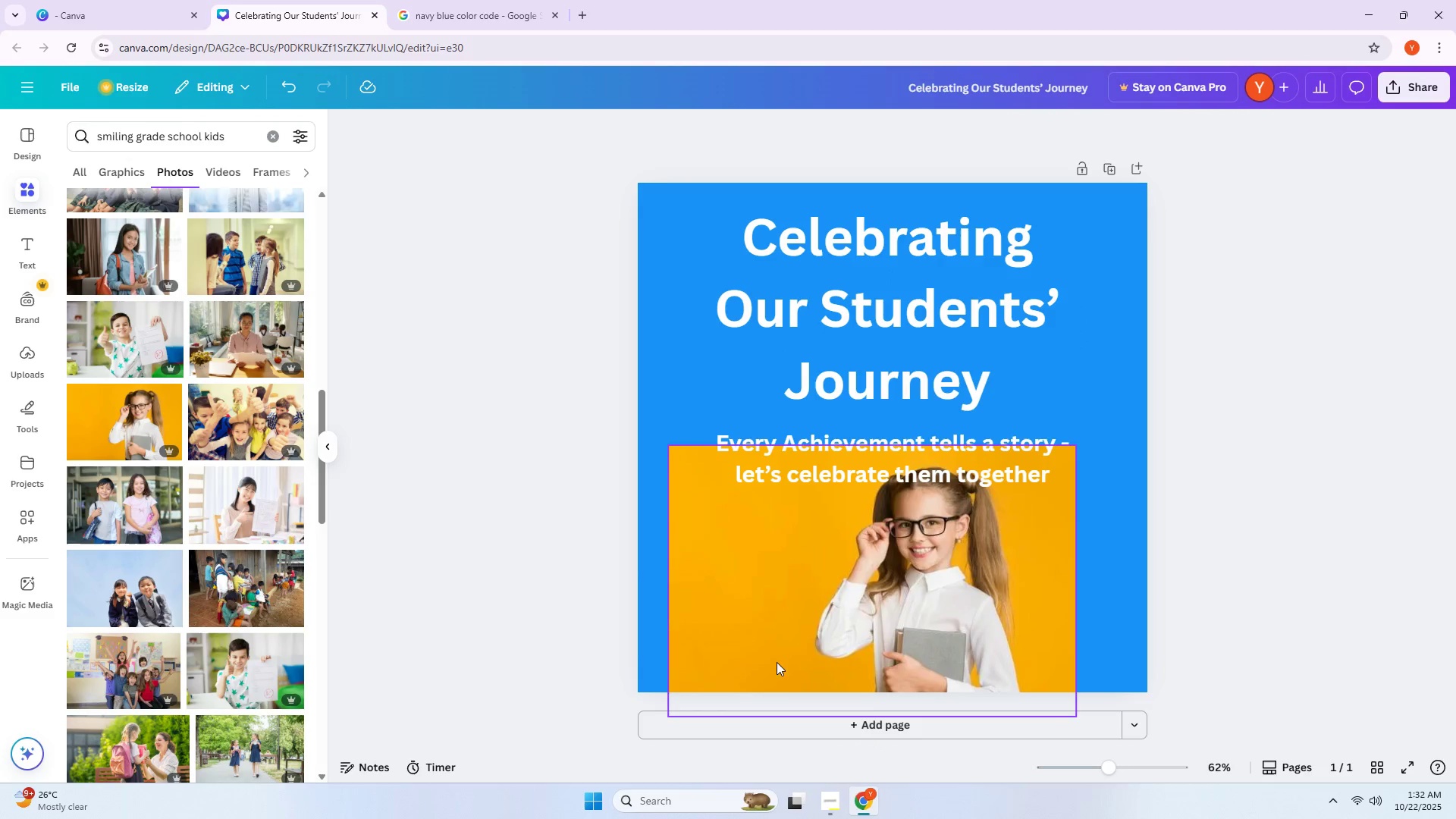 
left_click([774, 654])
 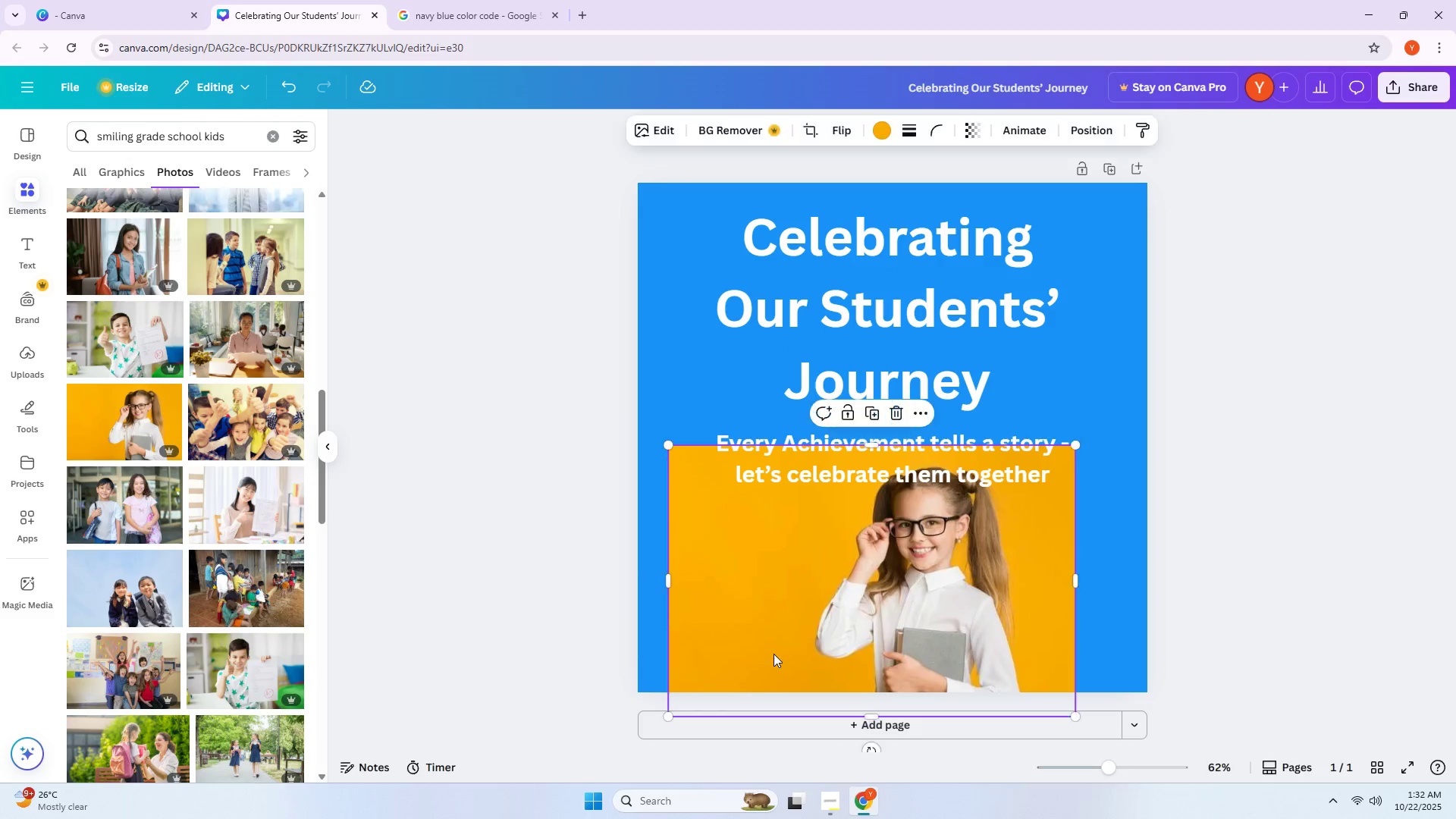 
key(Delete)
 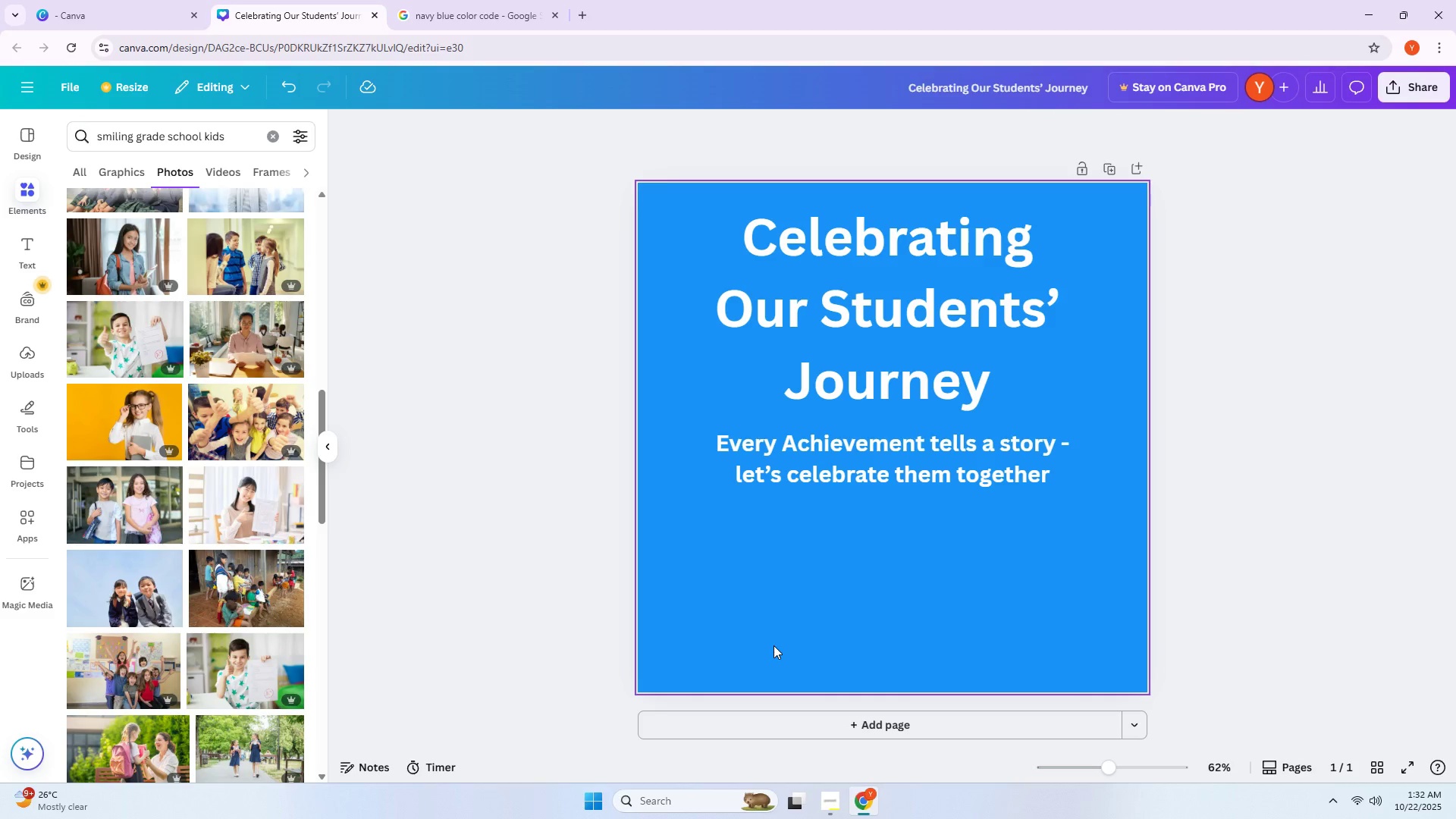 
wait(8.26)
 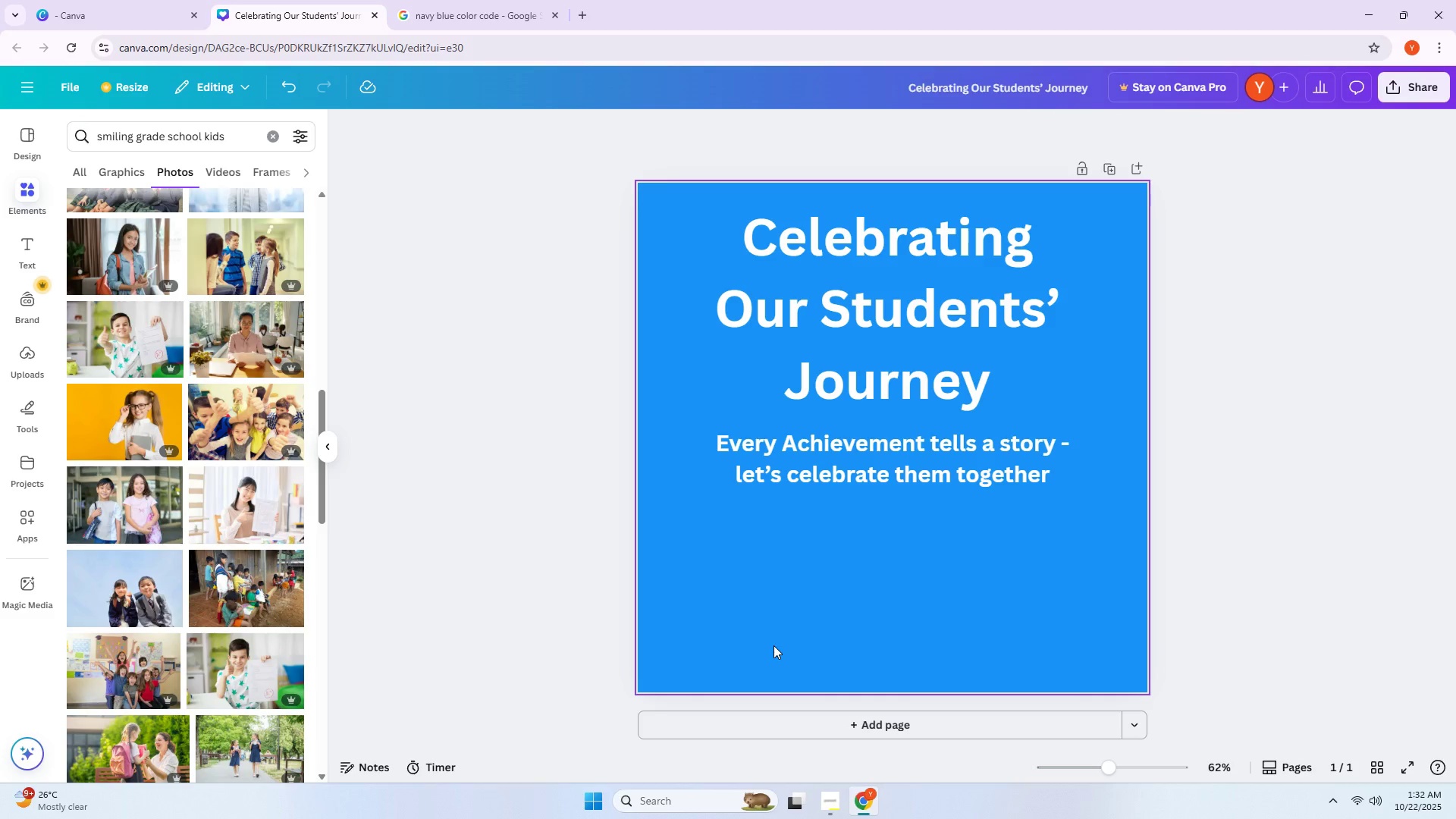 
scroll: coordinate [188, 394], scroll_direction: down, amount: 3.0
 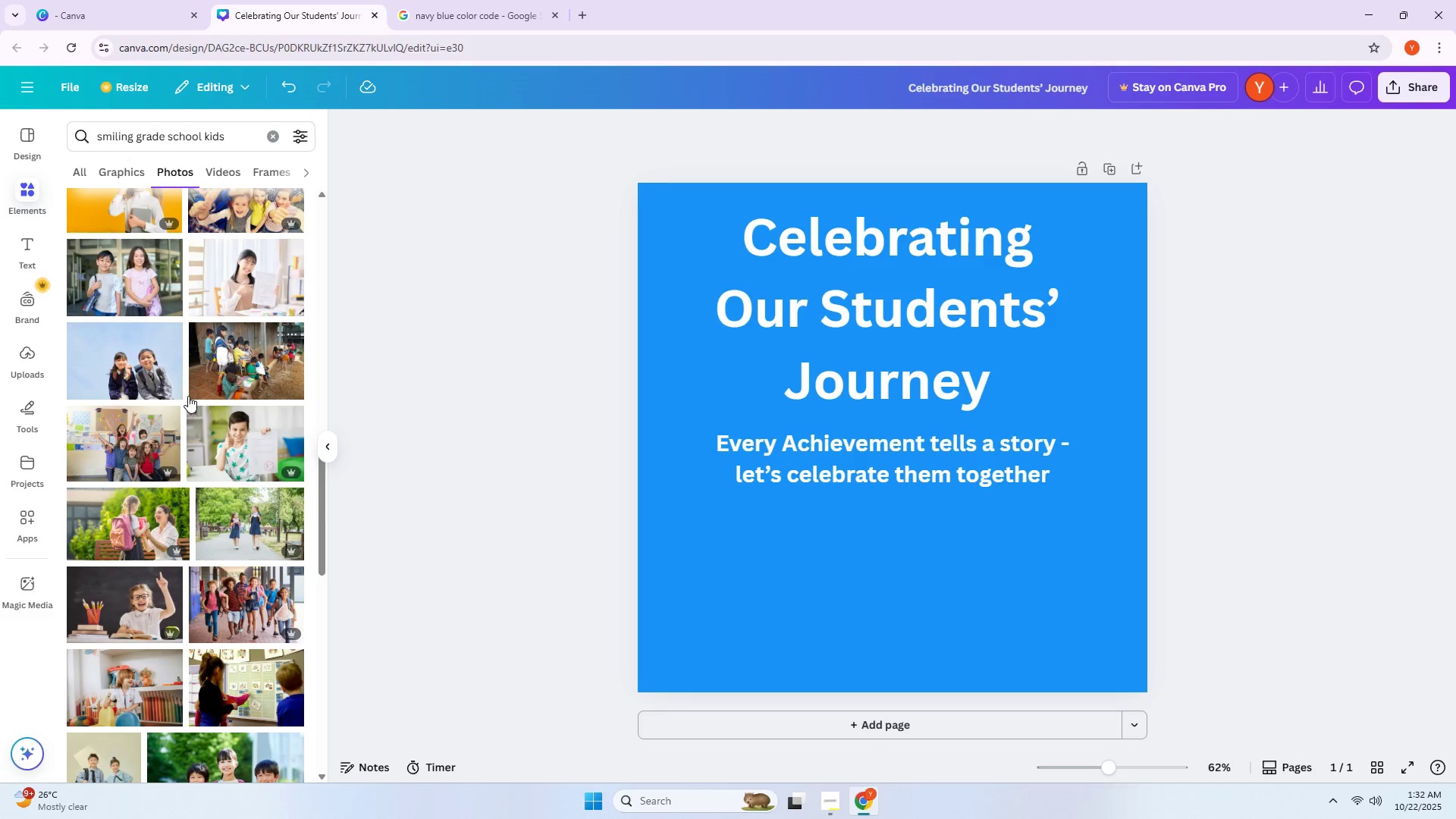 
mouse_move([211, 374])
 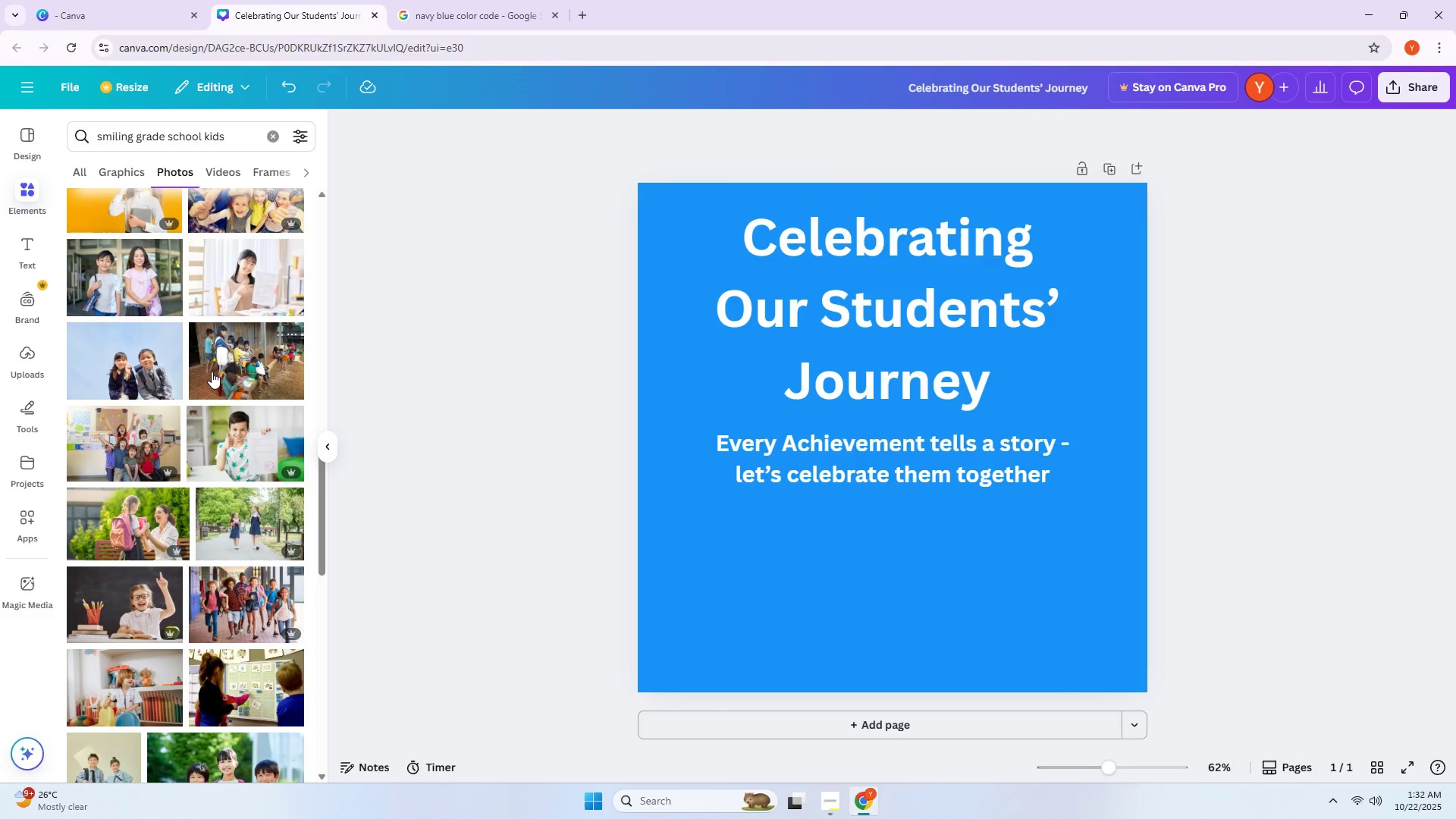 
scroll: coordinate [236, 388], scroll_direction: down, amount: 2.0
 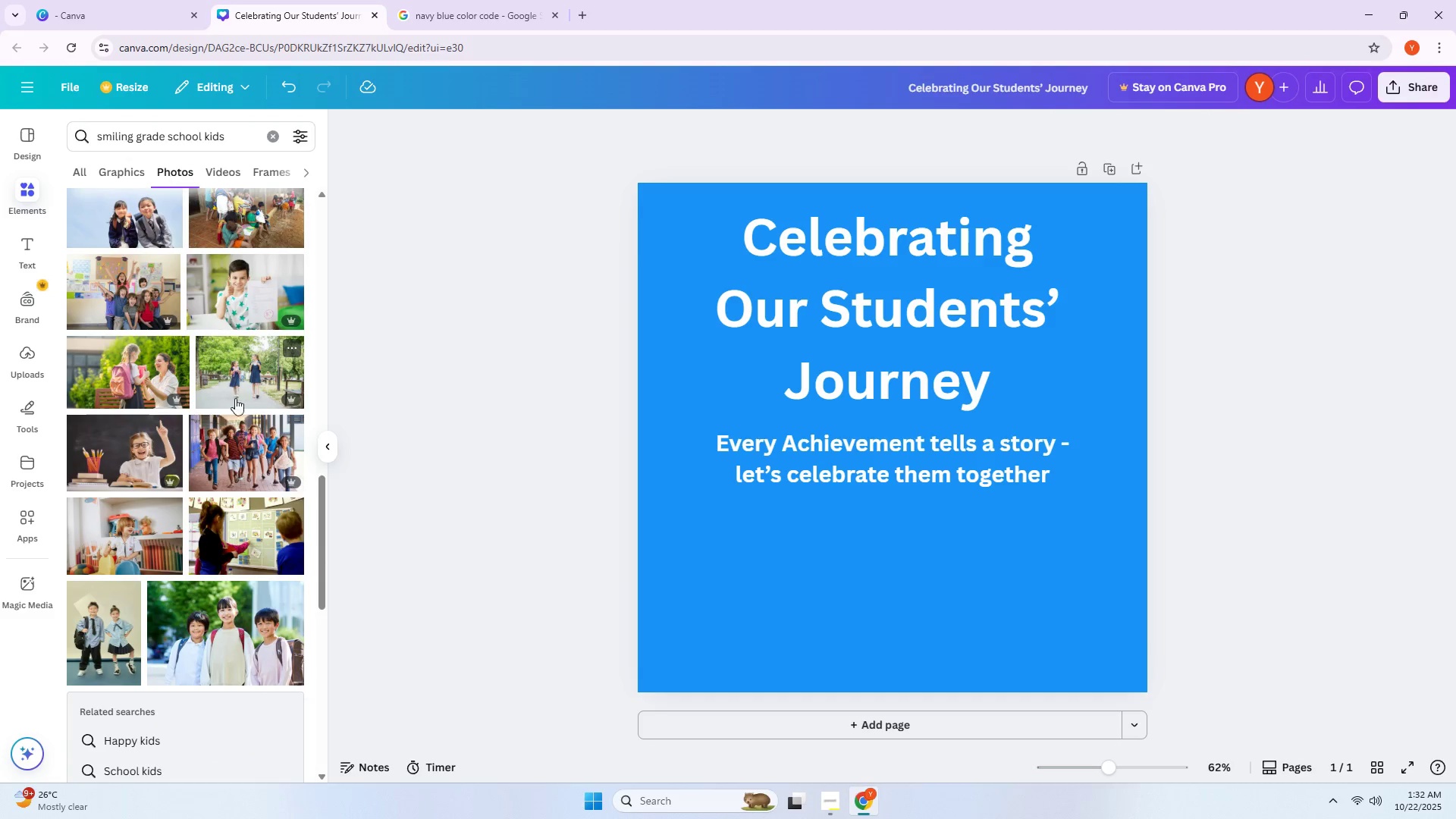 
left_click([260, 607])
 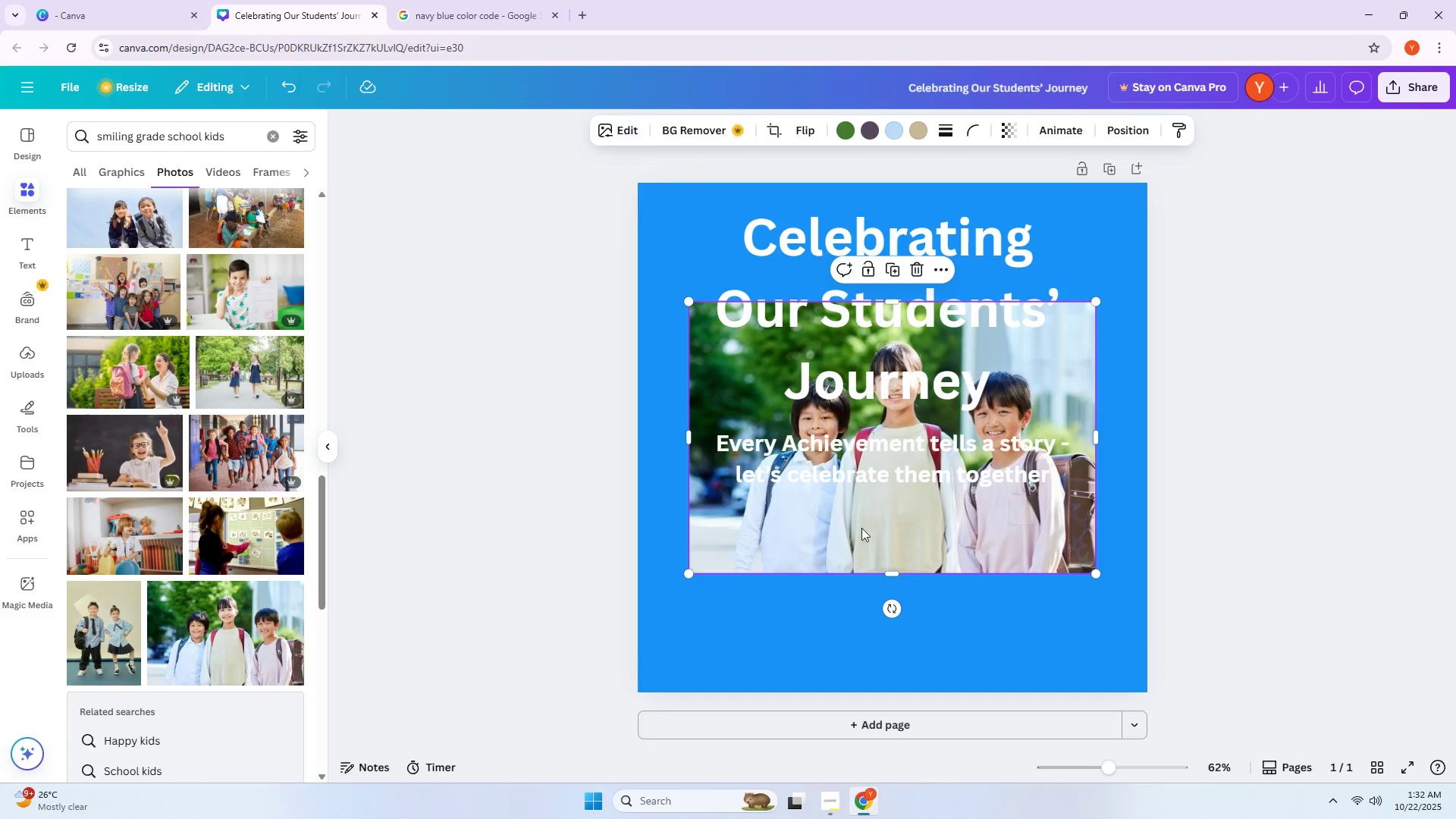 
left_click_drag(start_coordinate=[868, 536], to_coordinate=[847, 666])
 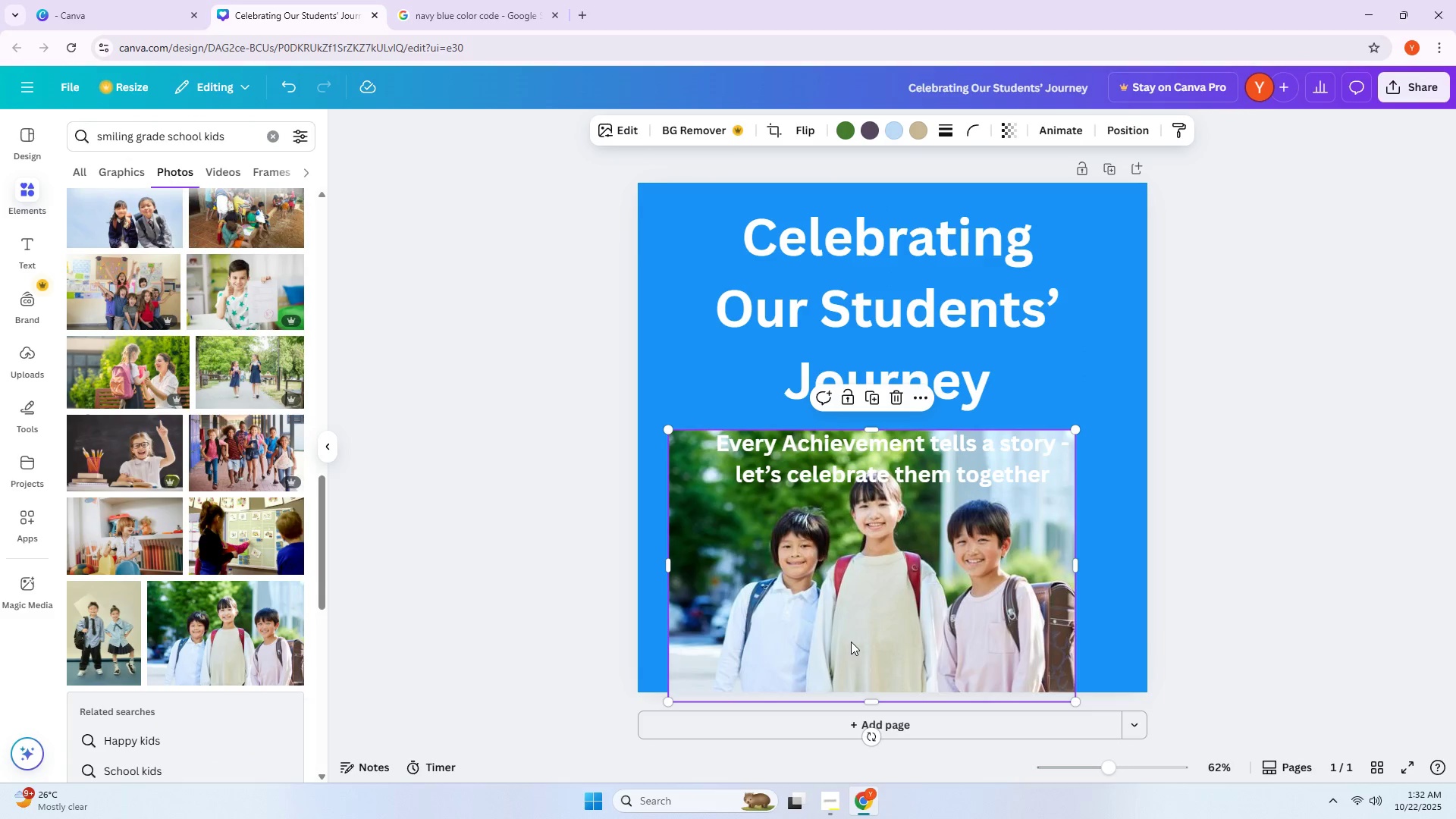 
key(Delete)
 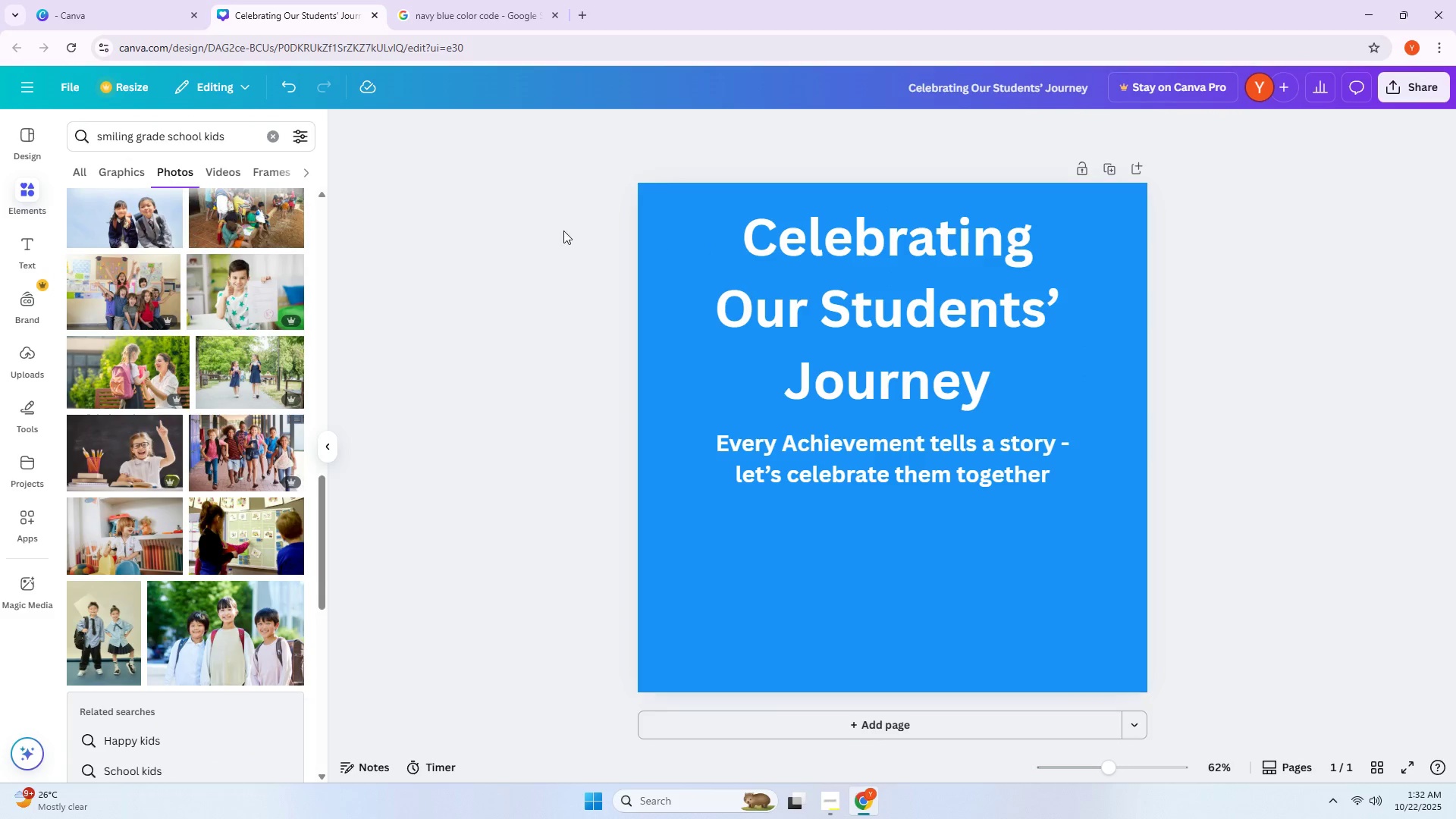 
key(Alt+AltLeft)
 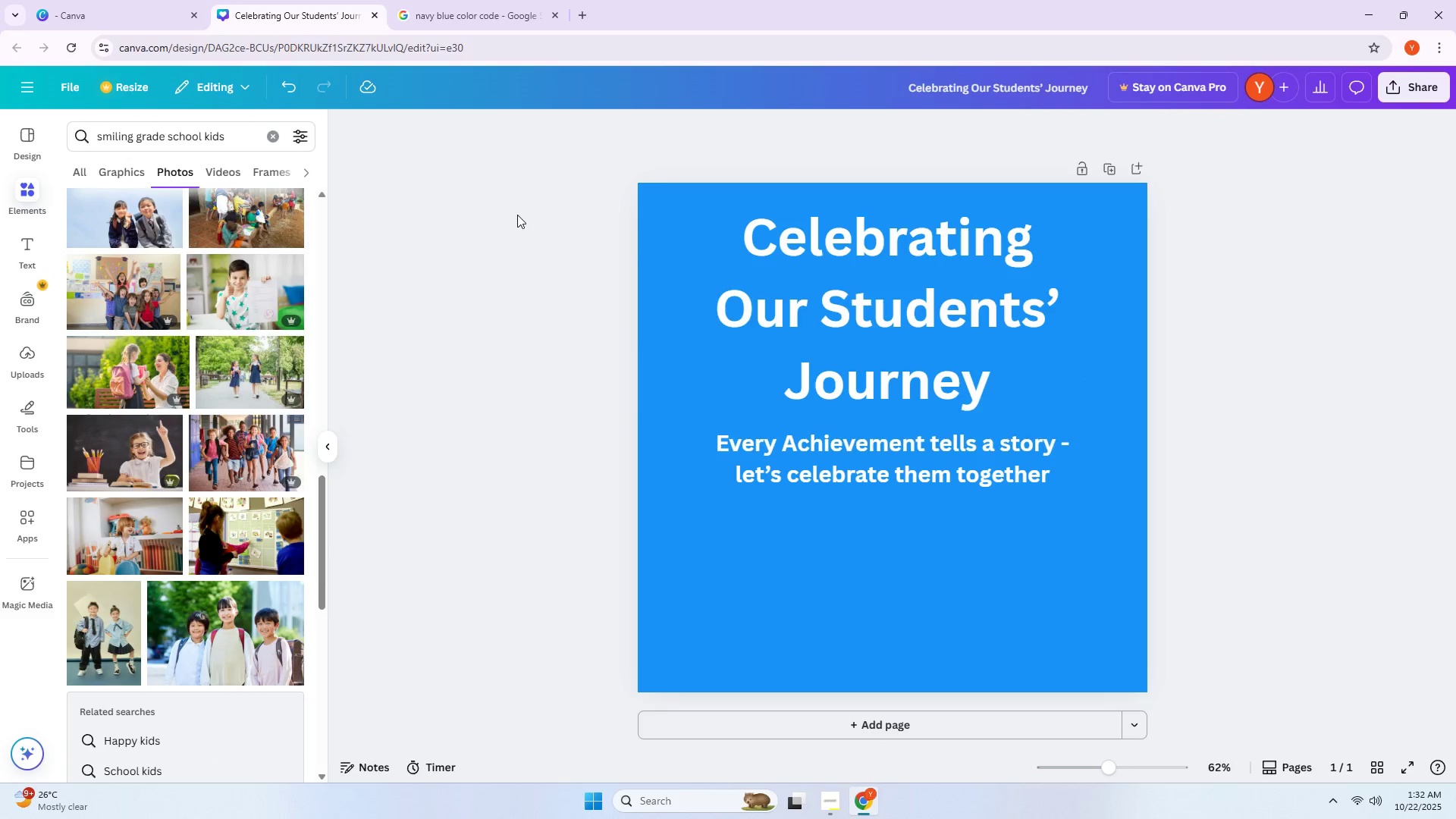 
key(Alt+Tab)